 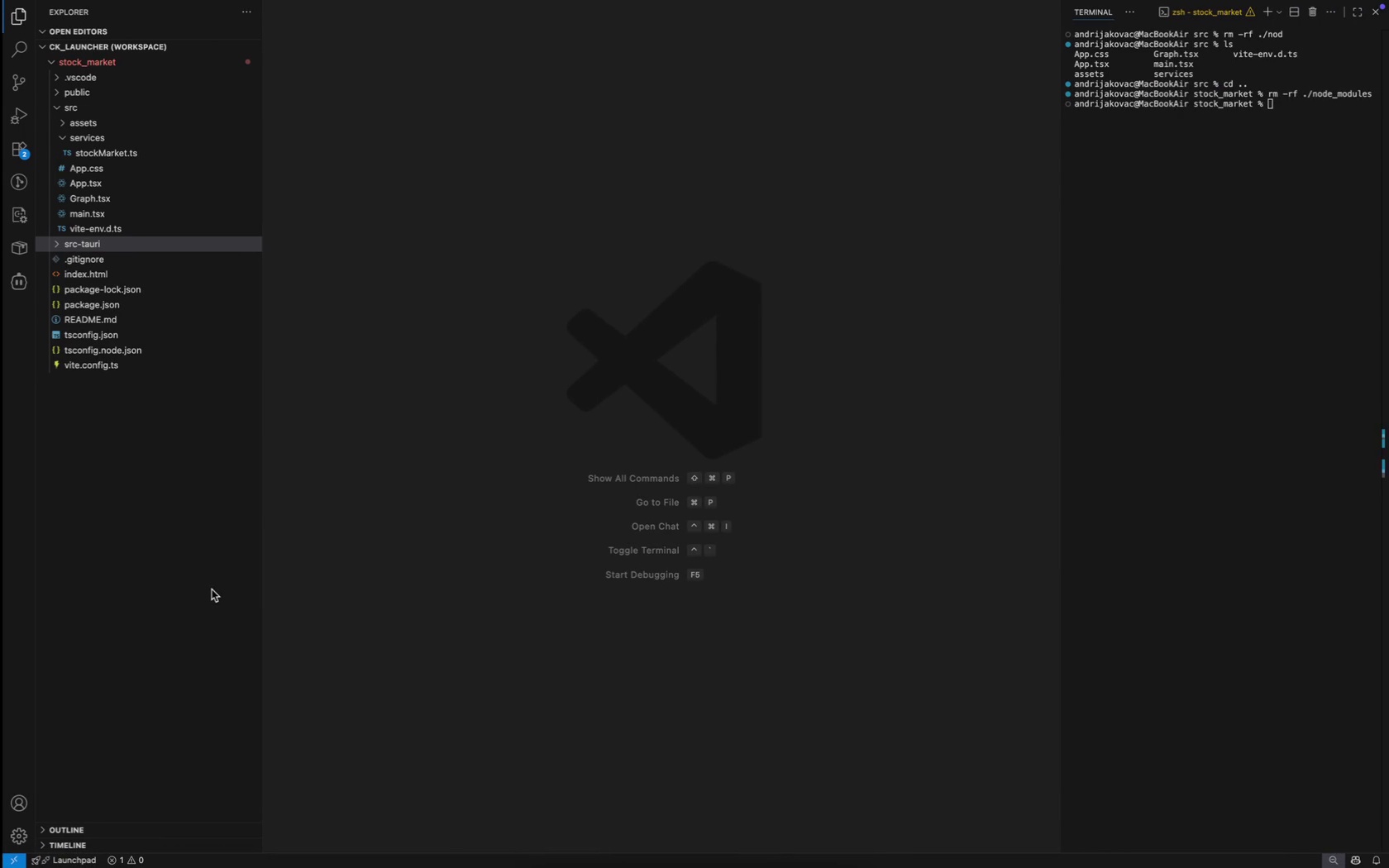 
left_click([89, 124])
 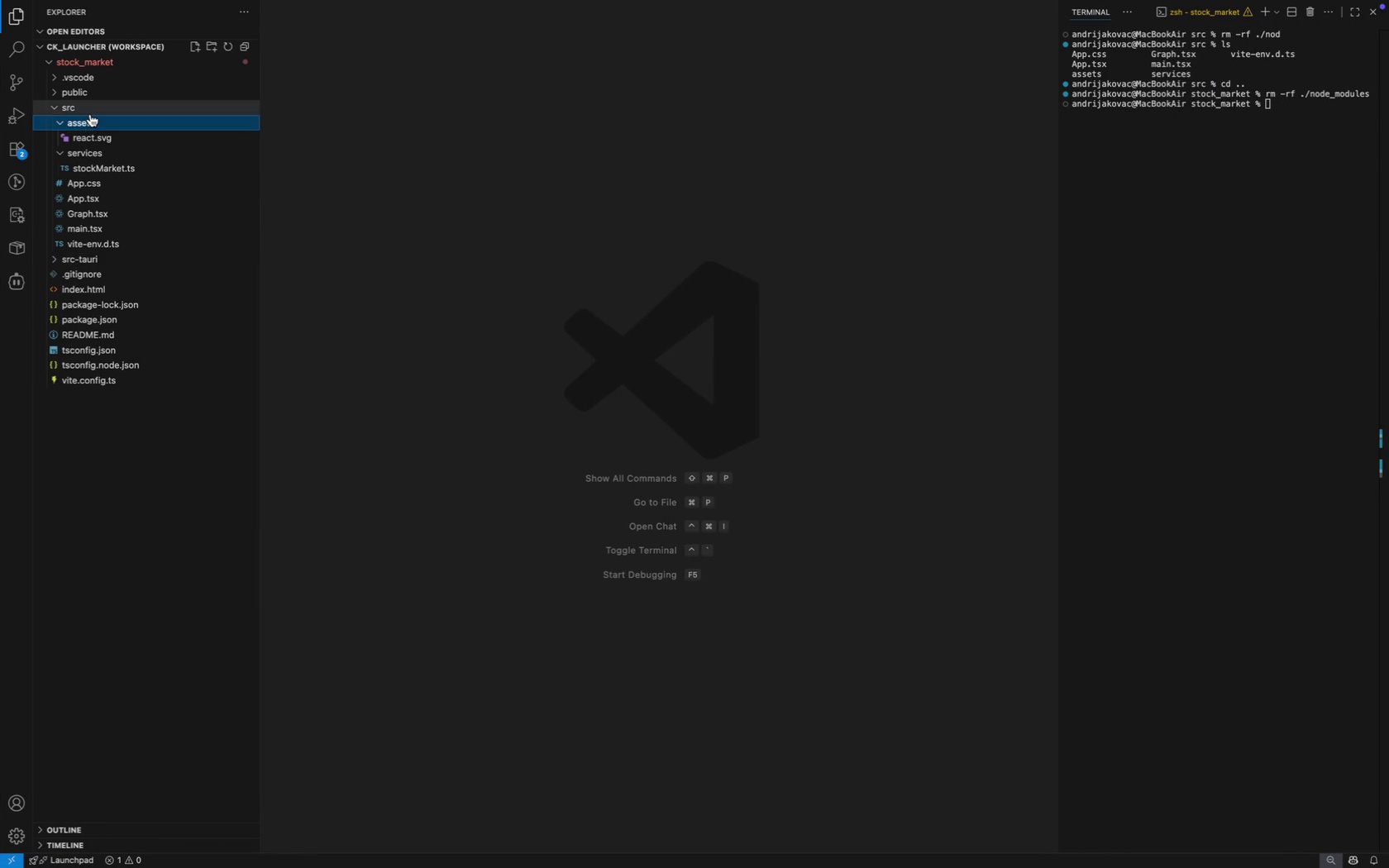 
left_click([90, 114])
 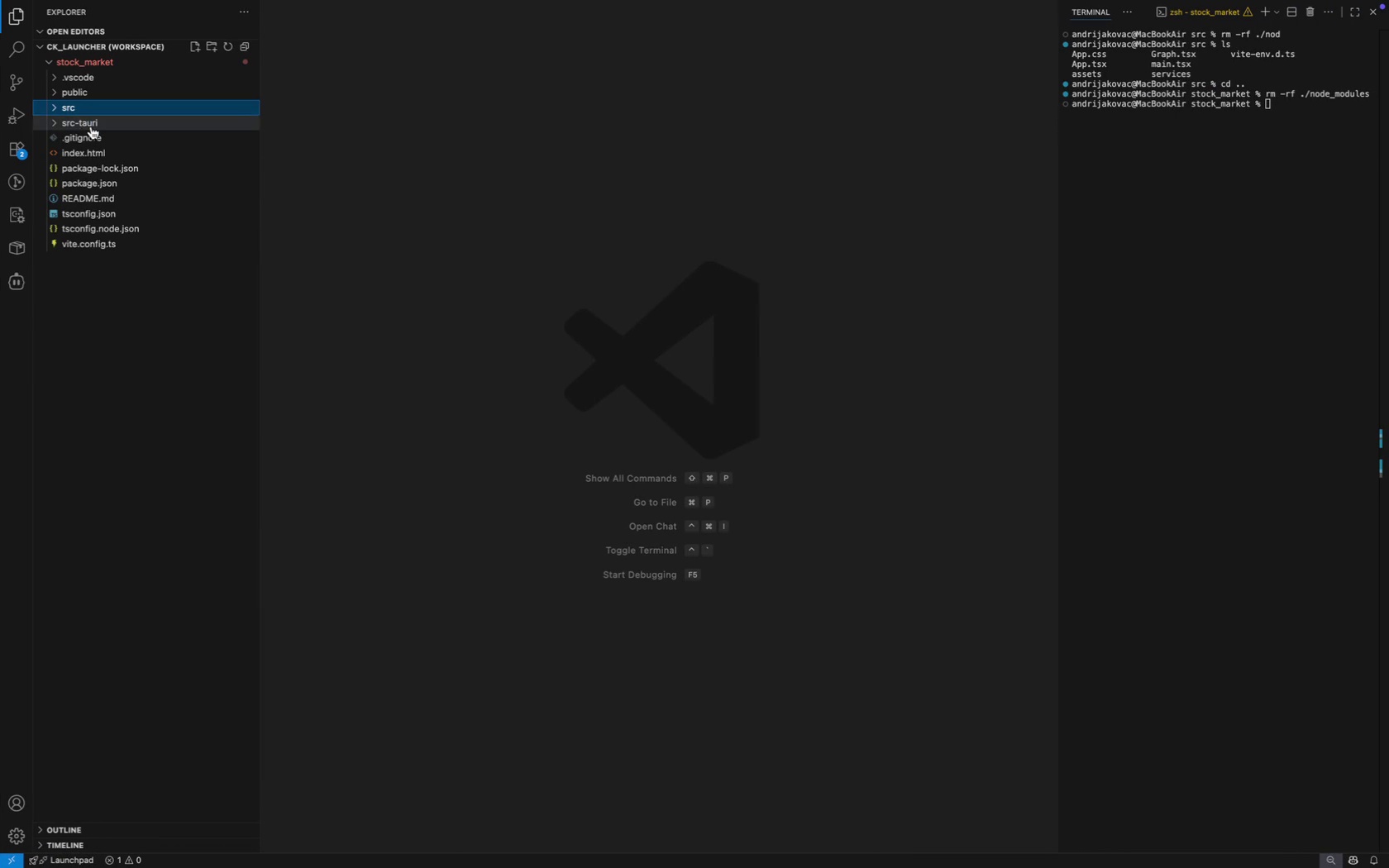 
left_click([91, 126])
 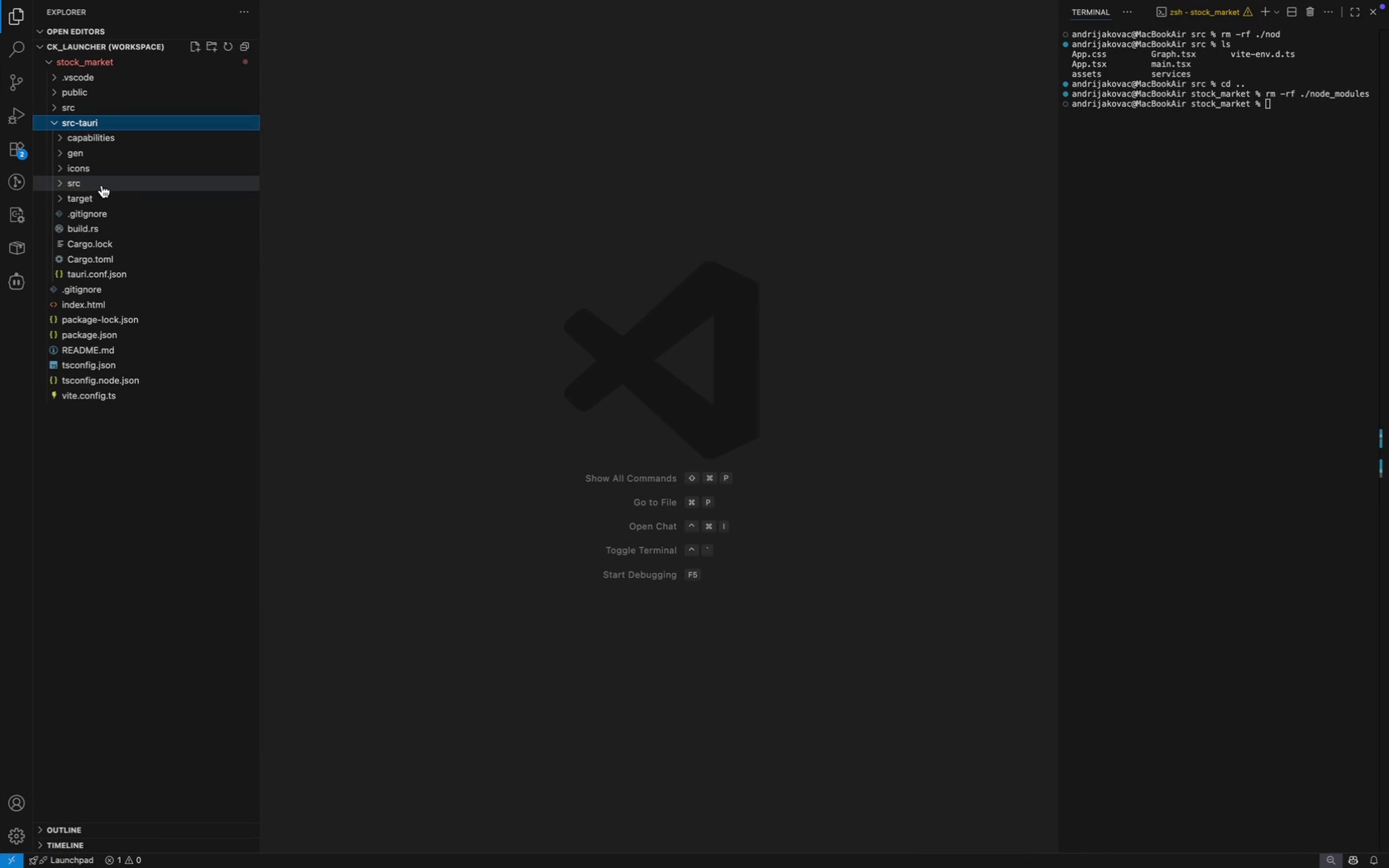 
left_click([102, 193])
 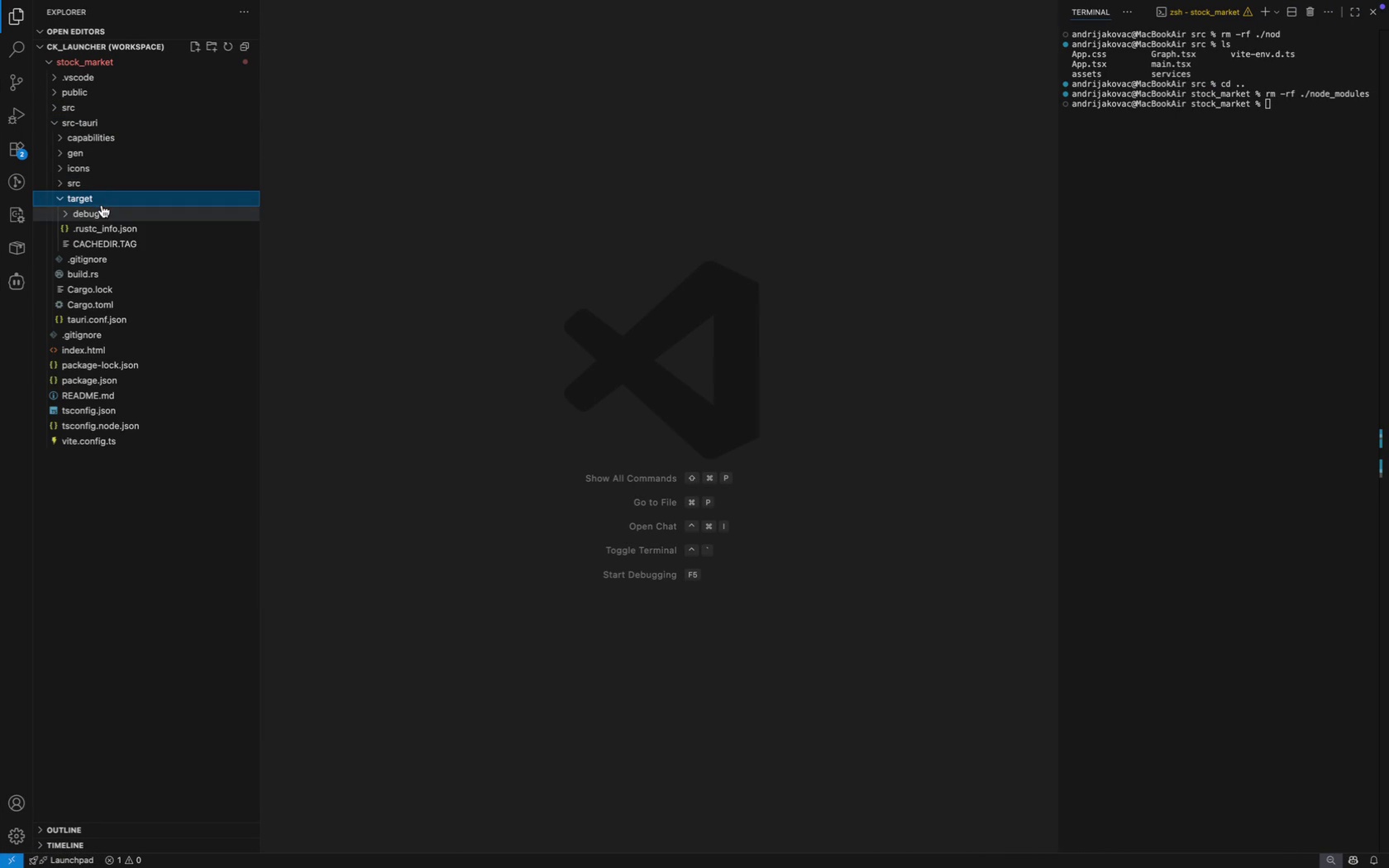 
left_click([103, 207])
 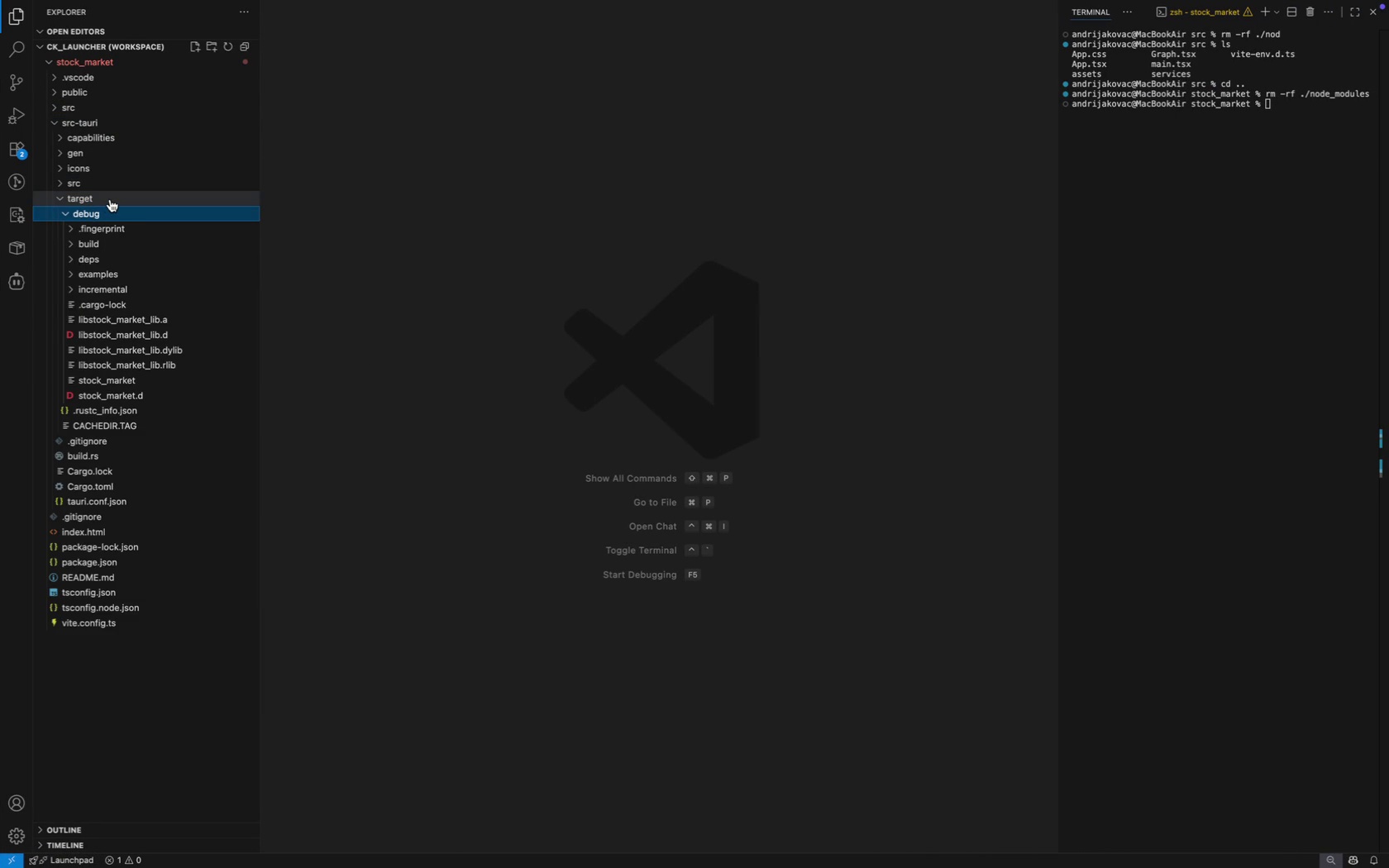 
left_click([108, 198])
 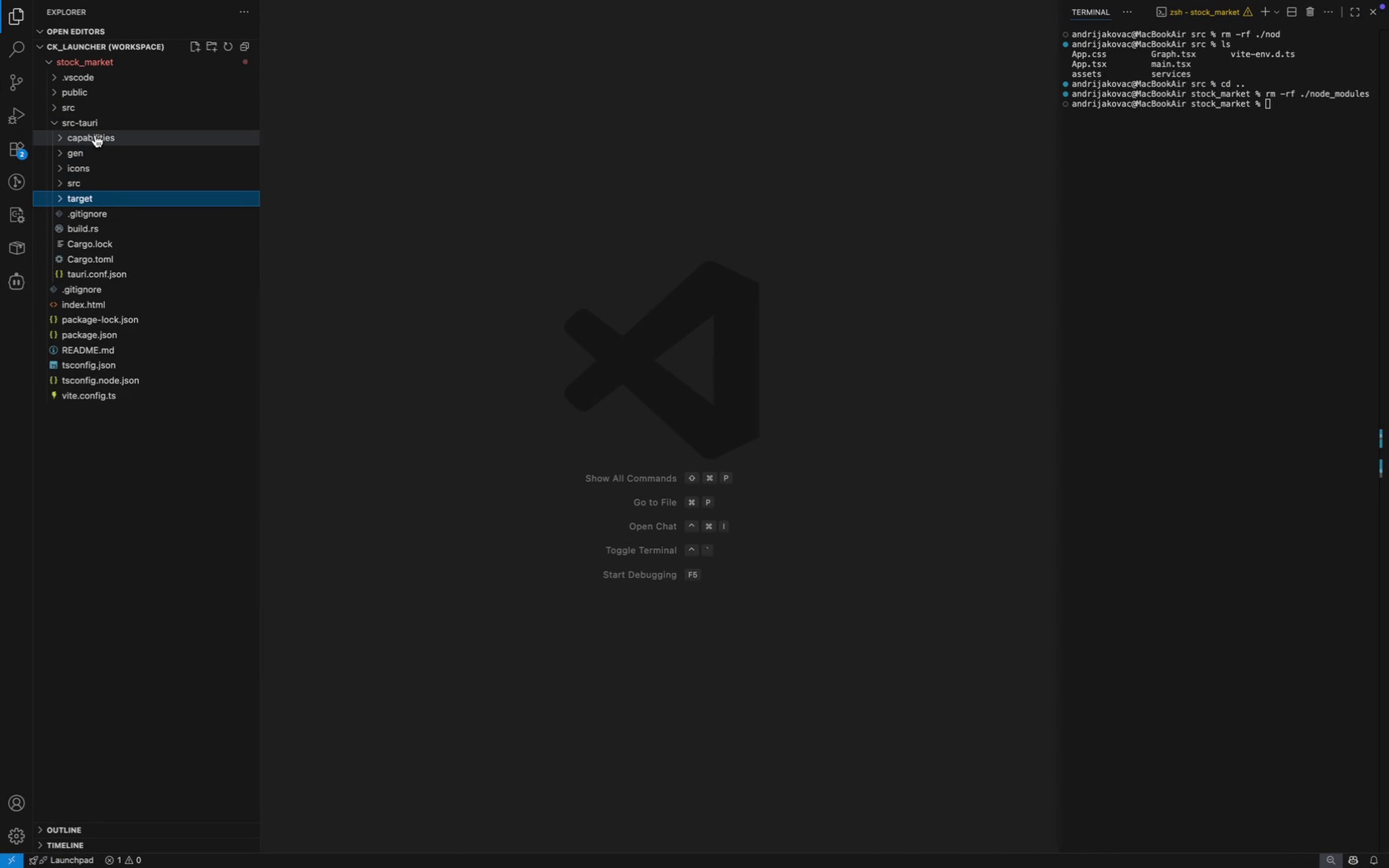 
left_click([95, 135])
 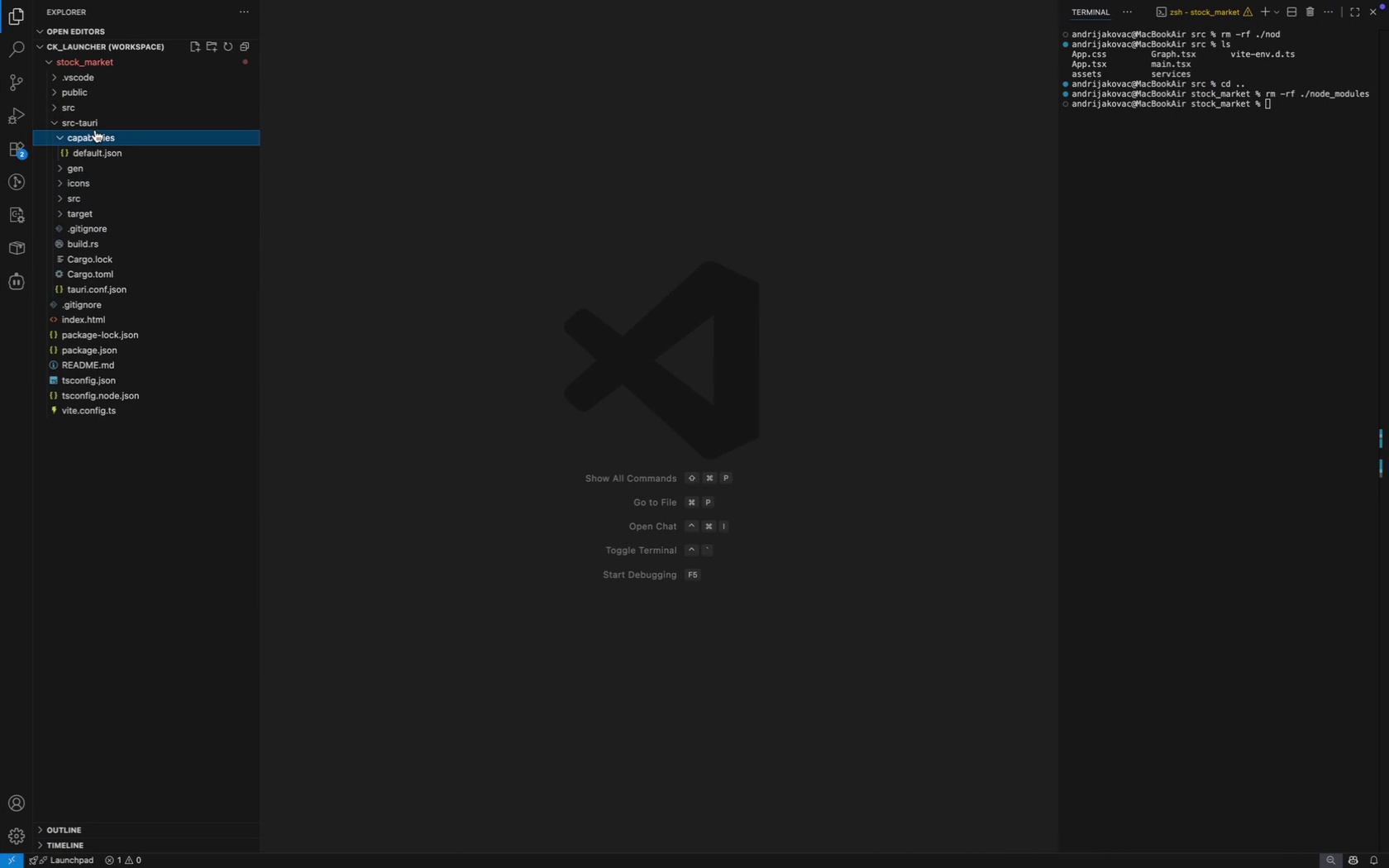 
left_click([95, 130])
 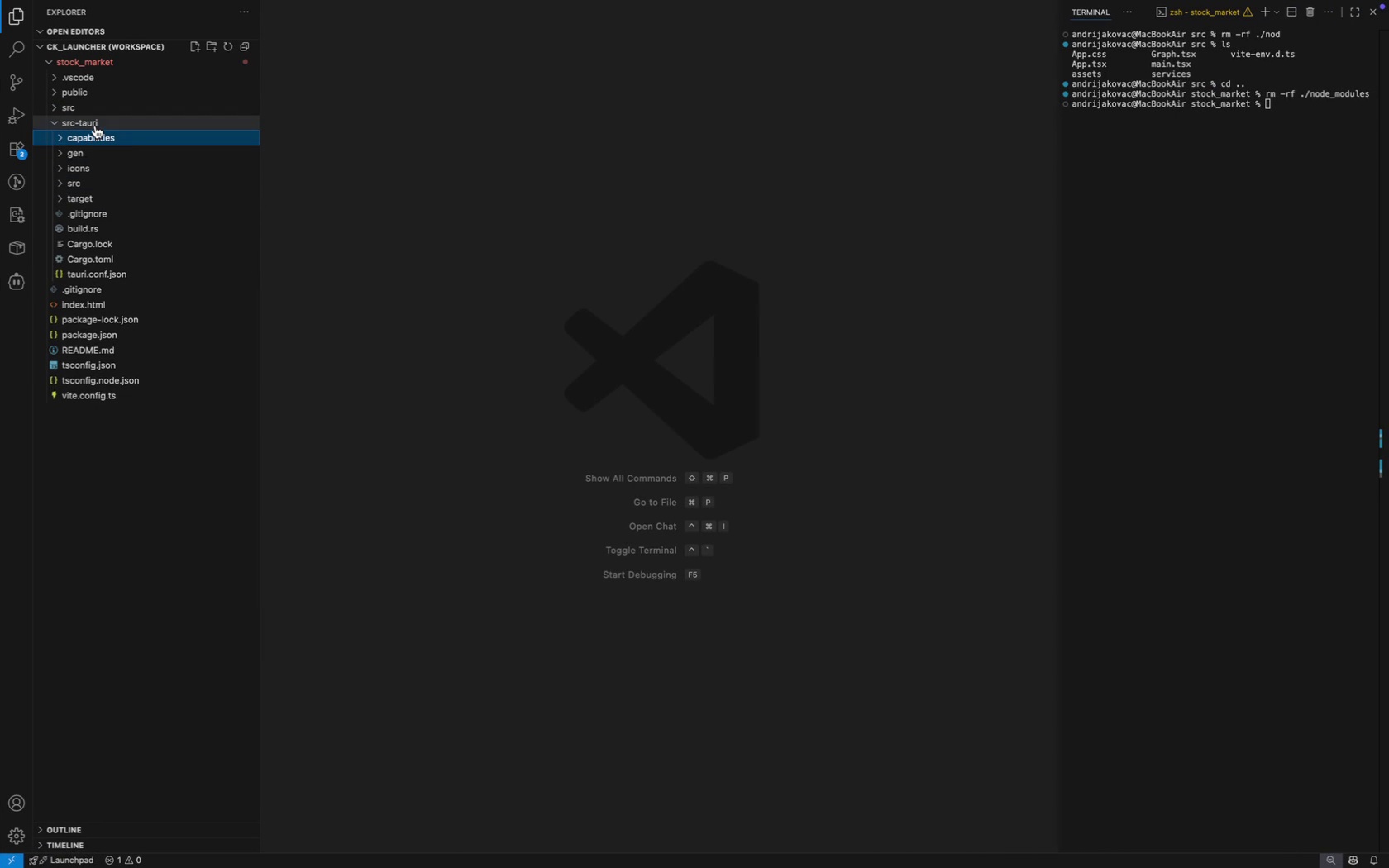 
left_click([95, 126])